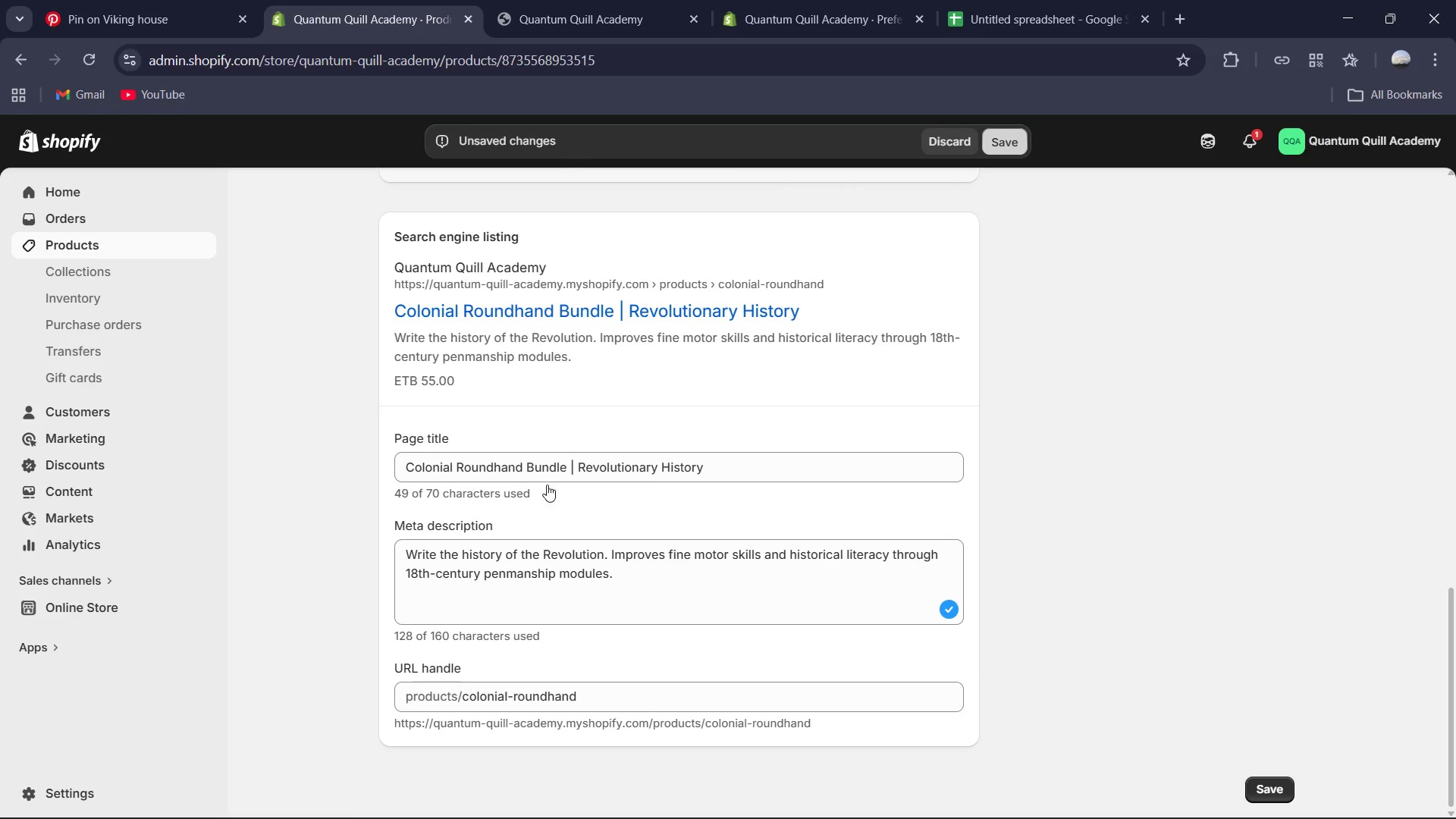 
scroll: coordinate [535, 479], scroll_direction: up, amount: 2.0
 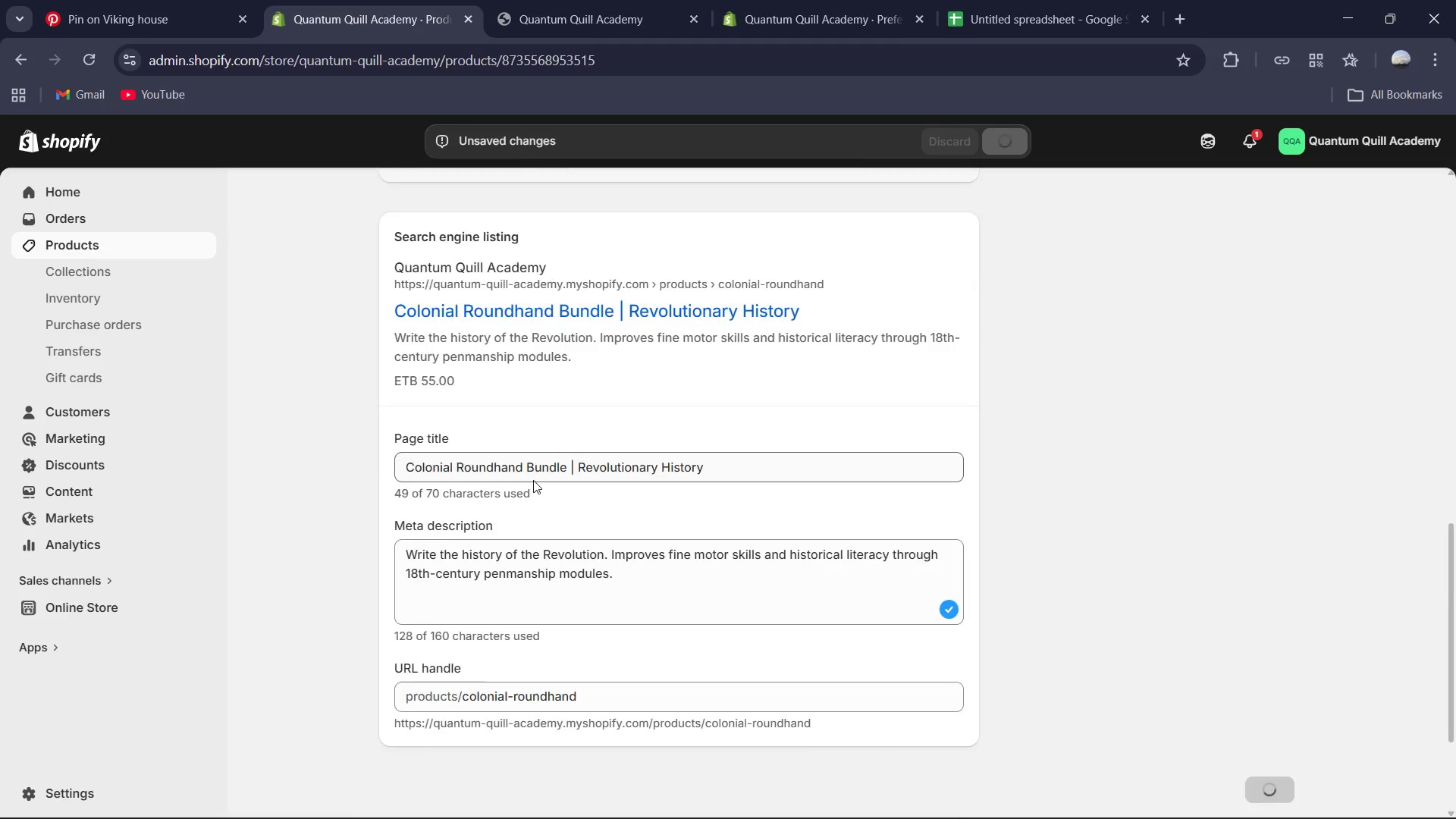 
mouse_move([532, 465])
 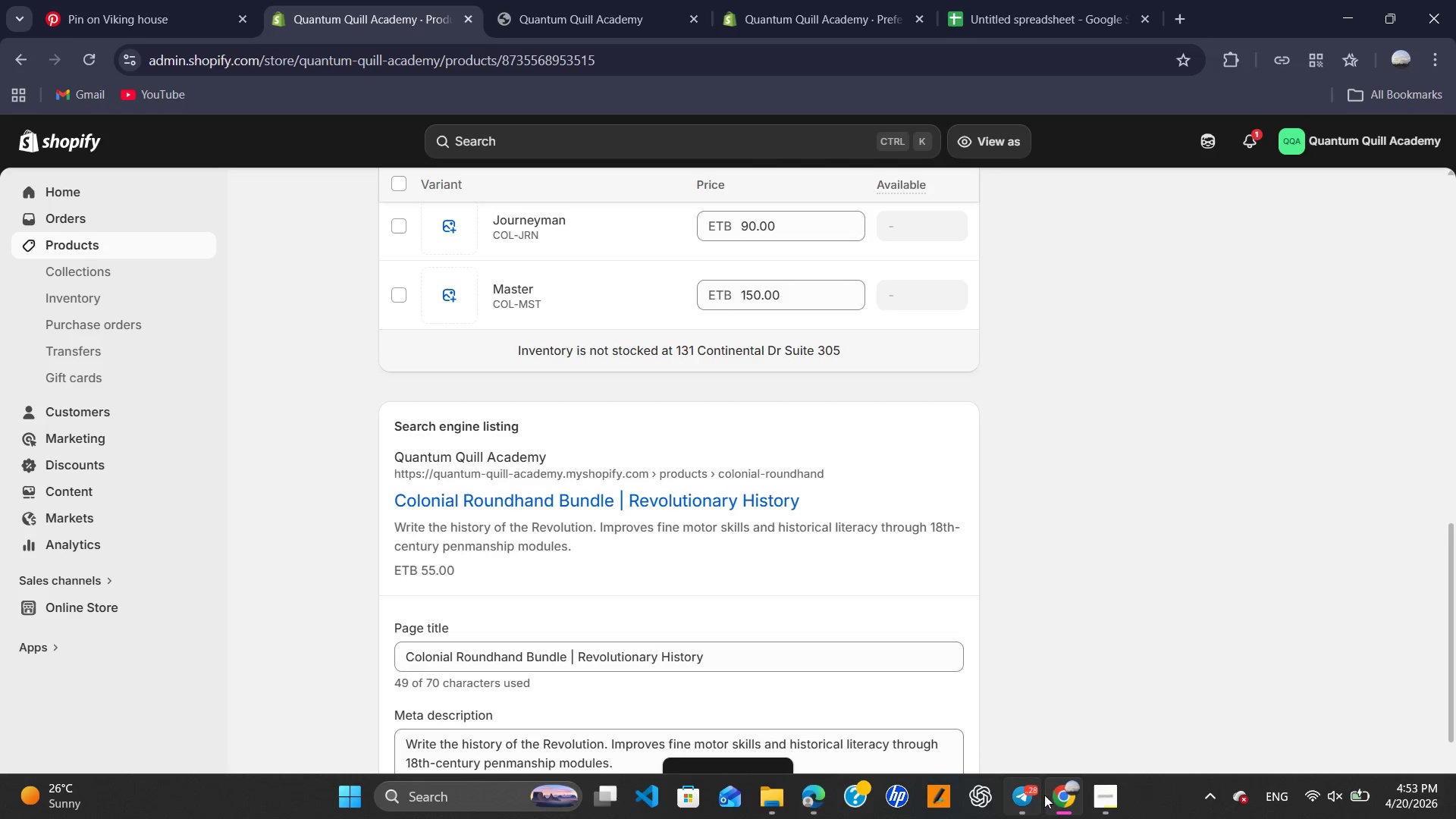 
left_click([1119, 792])